 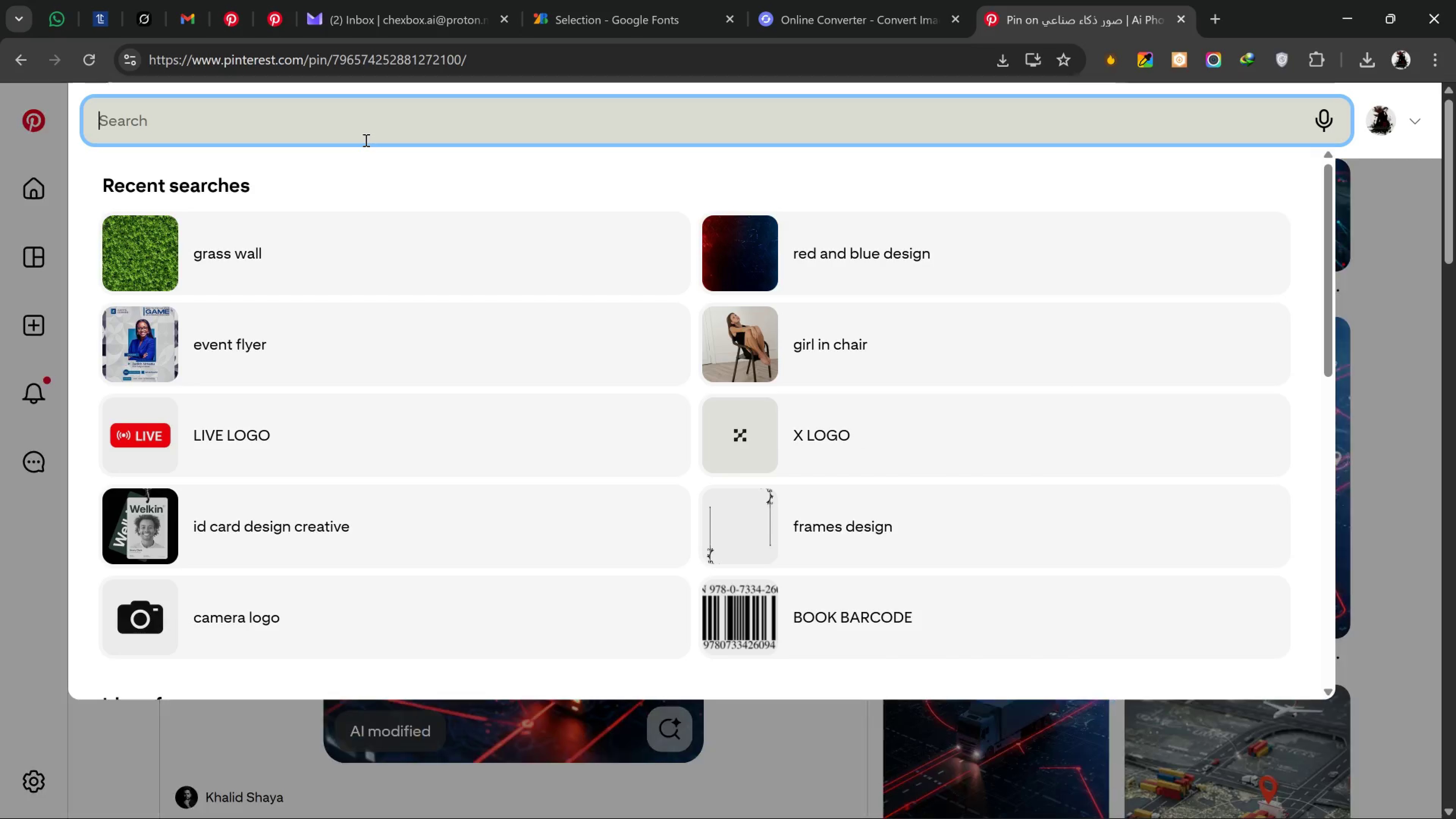 
key(Control+V)
 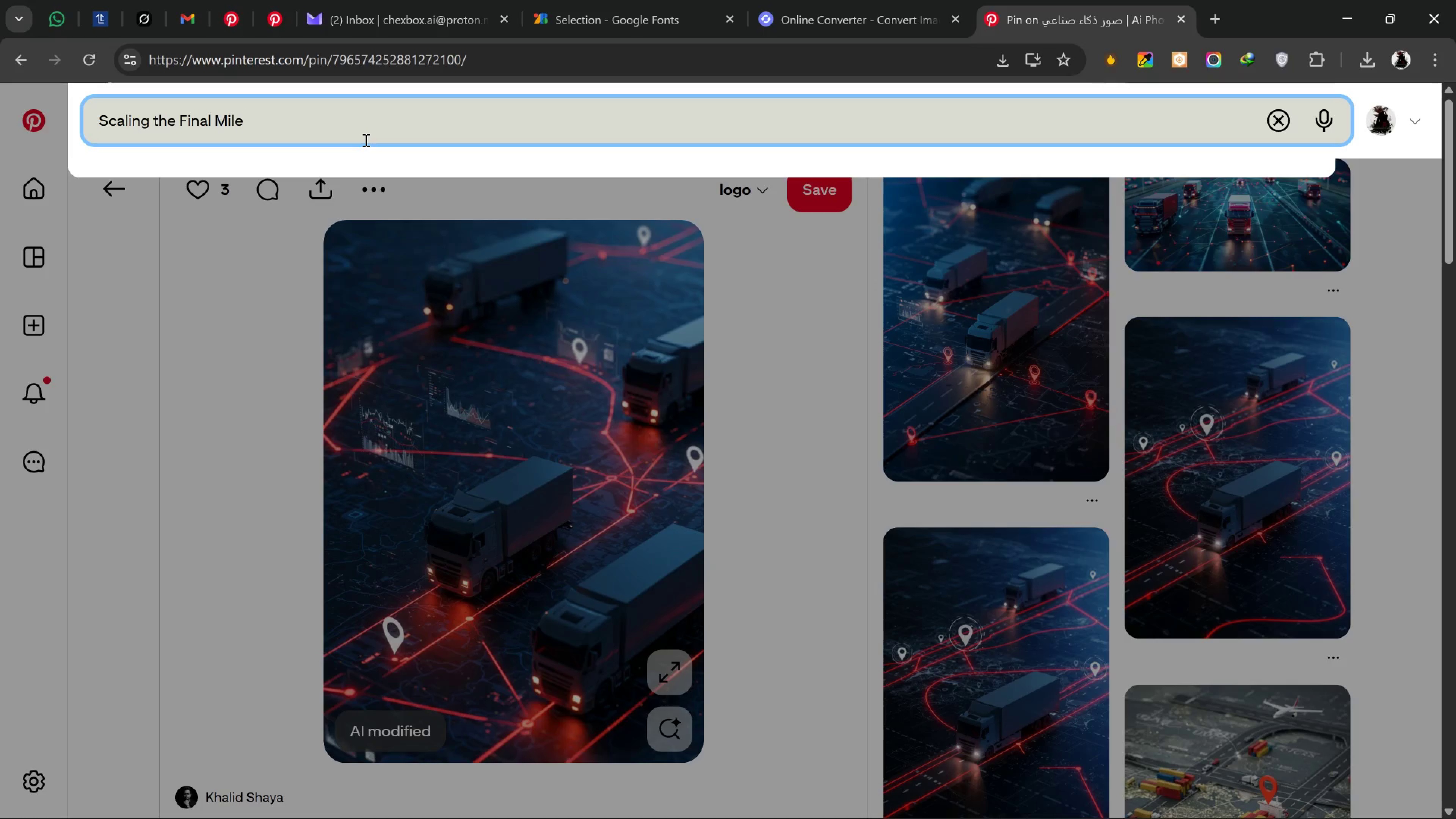 
key(Enter)
 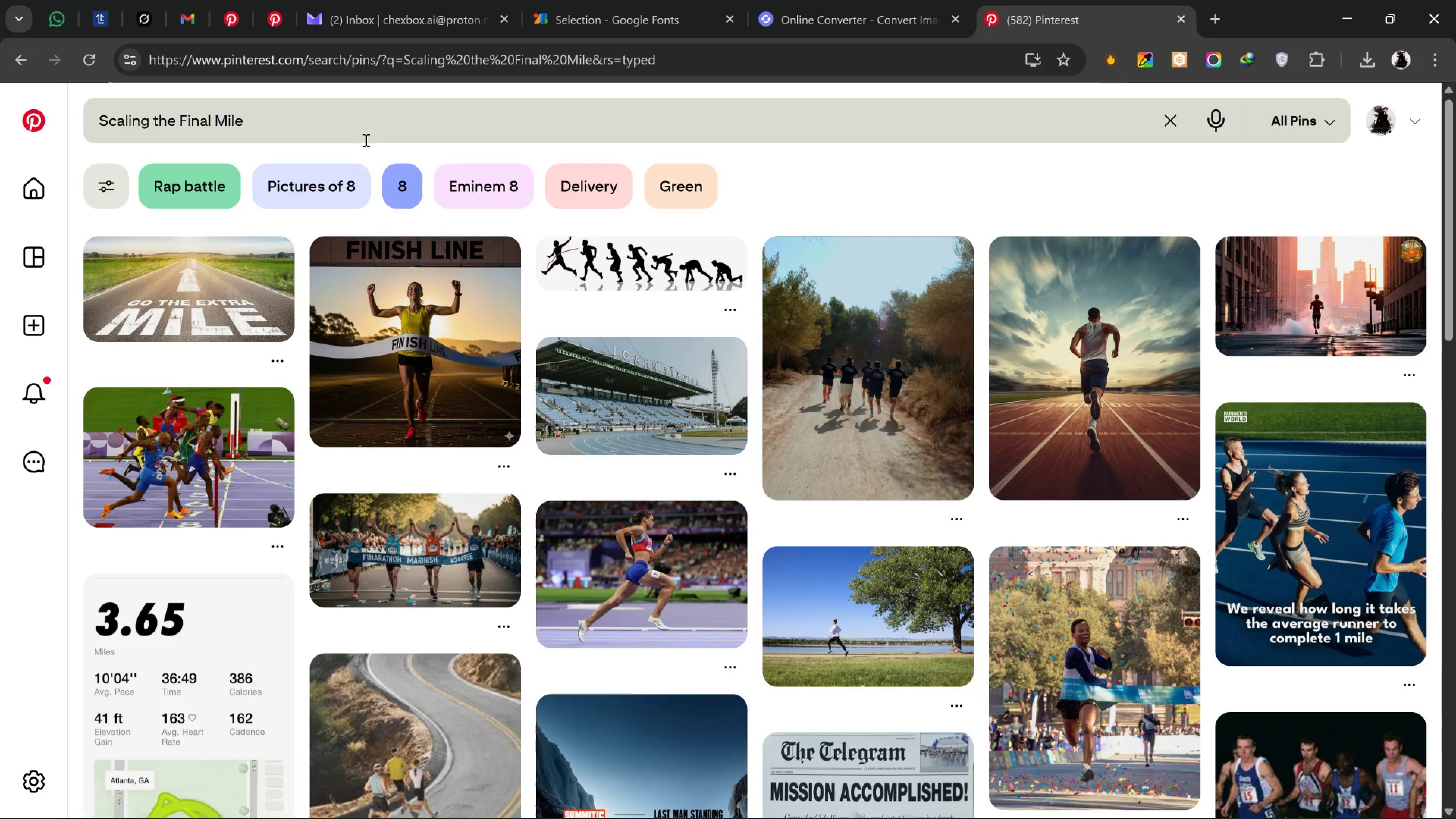 
wait(7.67)
 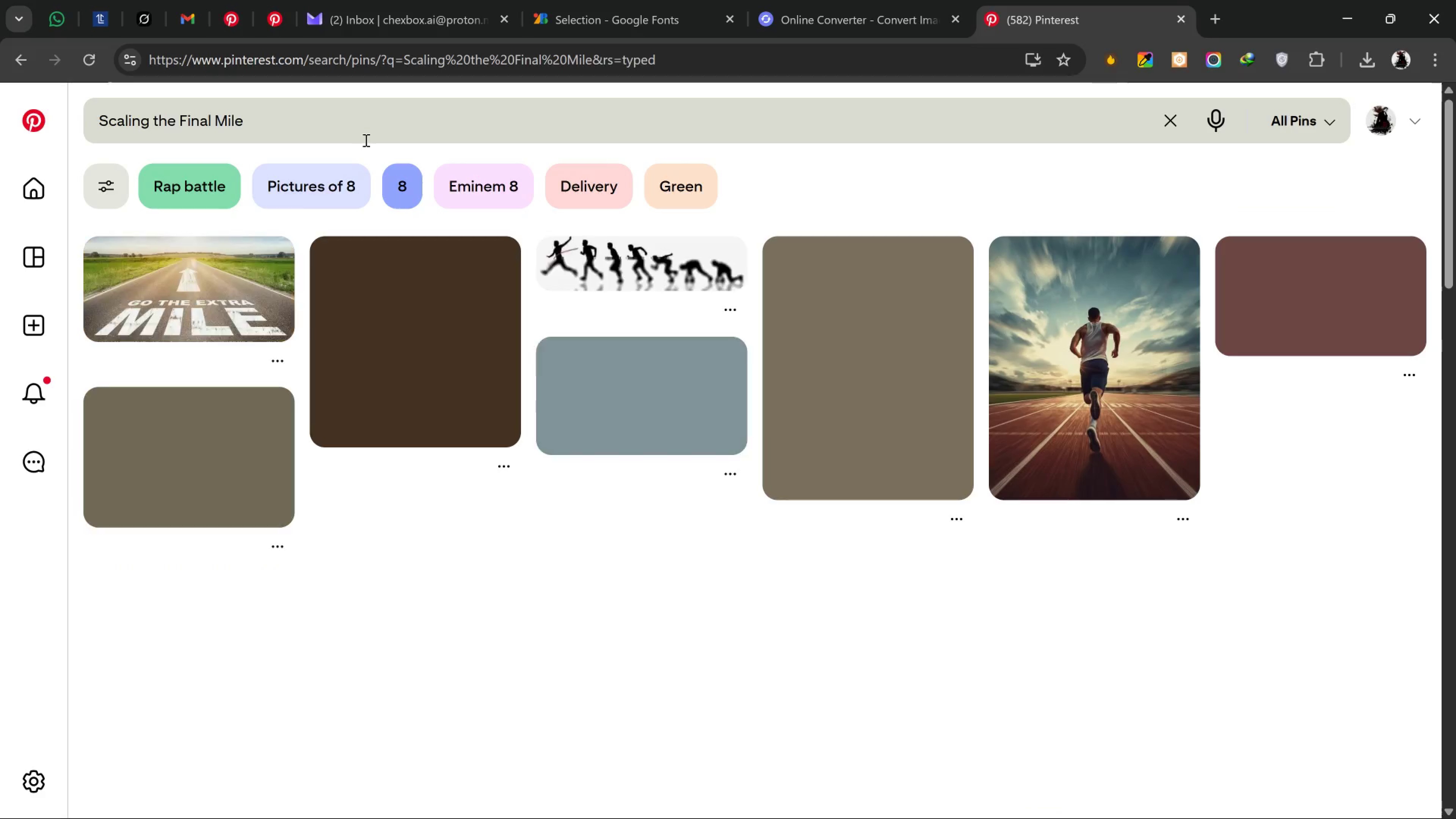 
left_click_drag(start_coordinate=[325, 112], to_coordinate=[0, 113])
 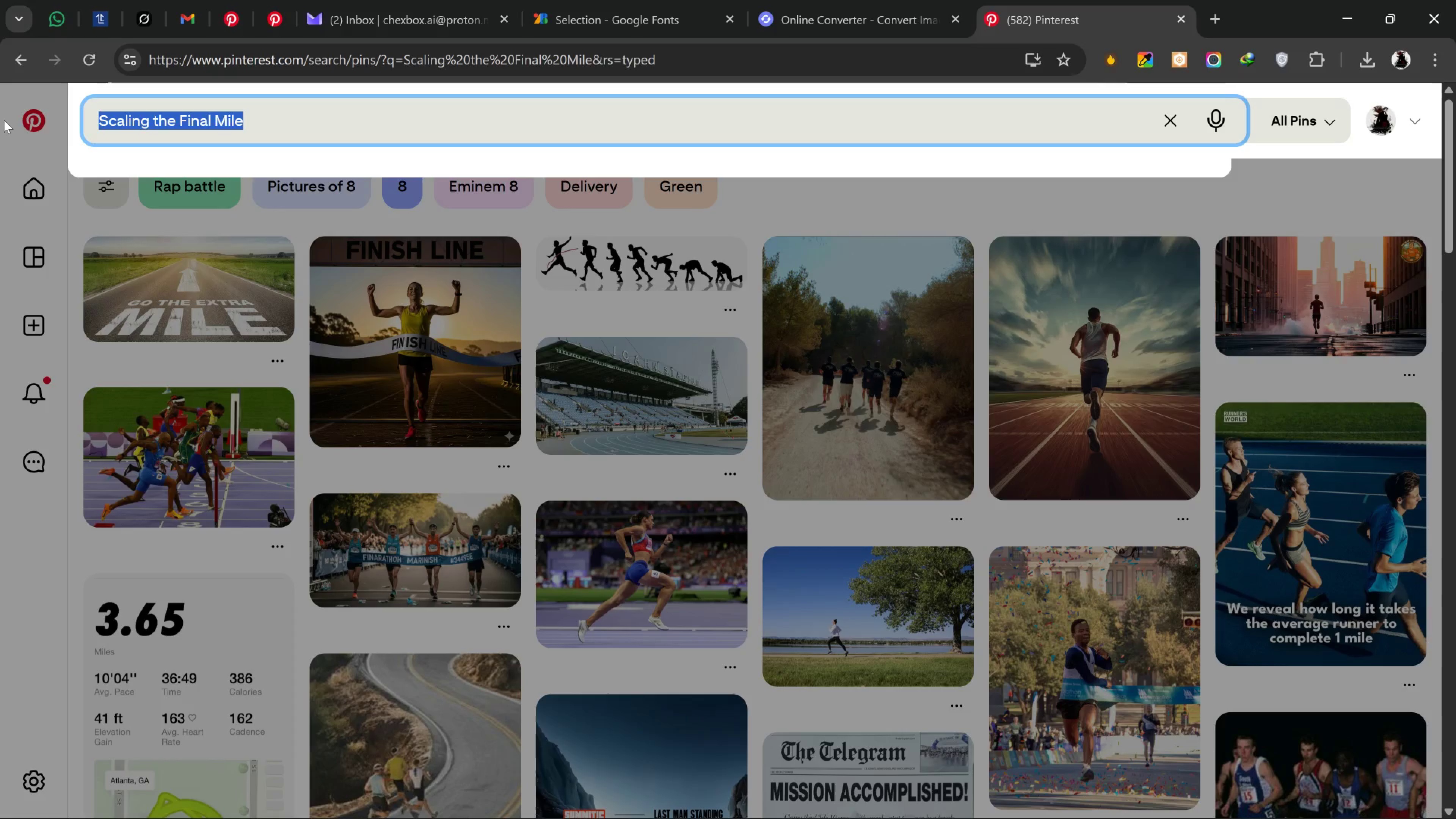 
type(road iin the mountain)
 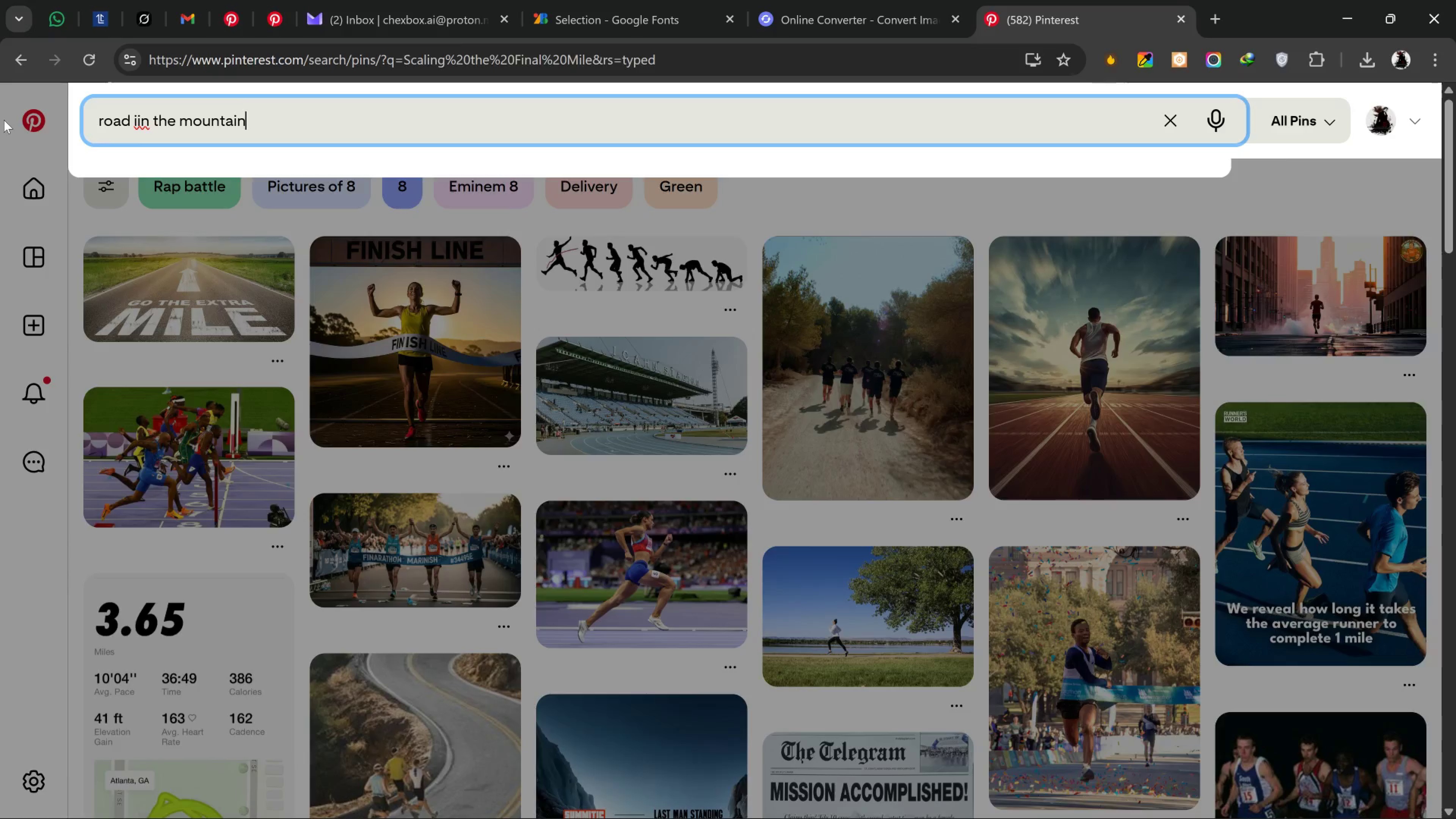 
key(Enter)
 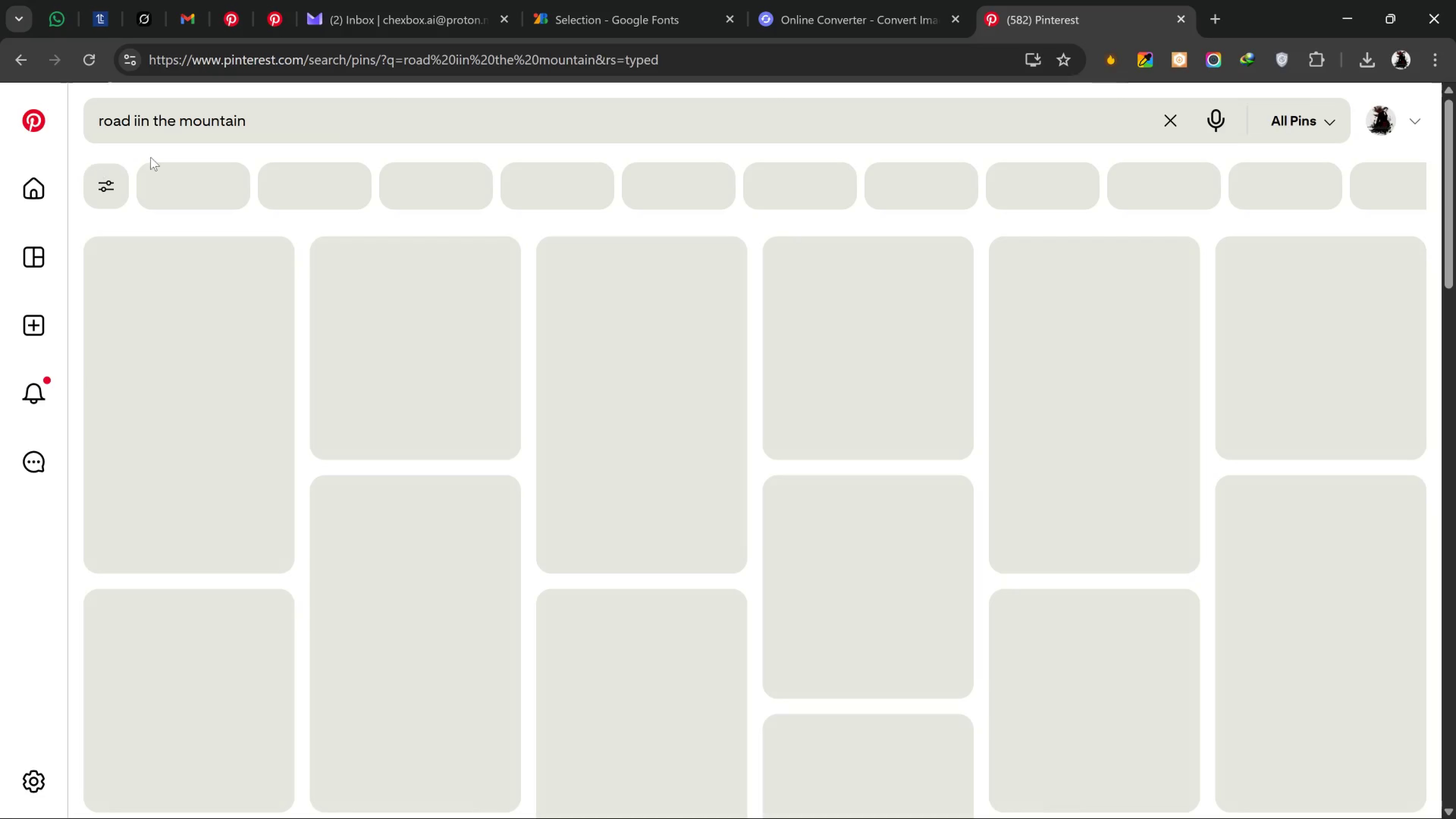 
left_click([148, 116])
 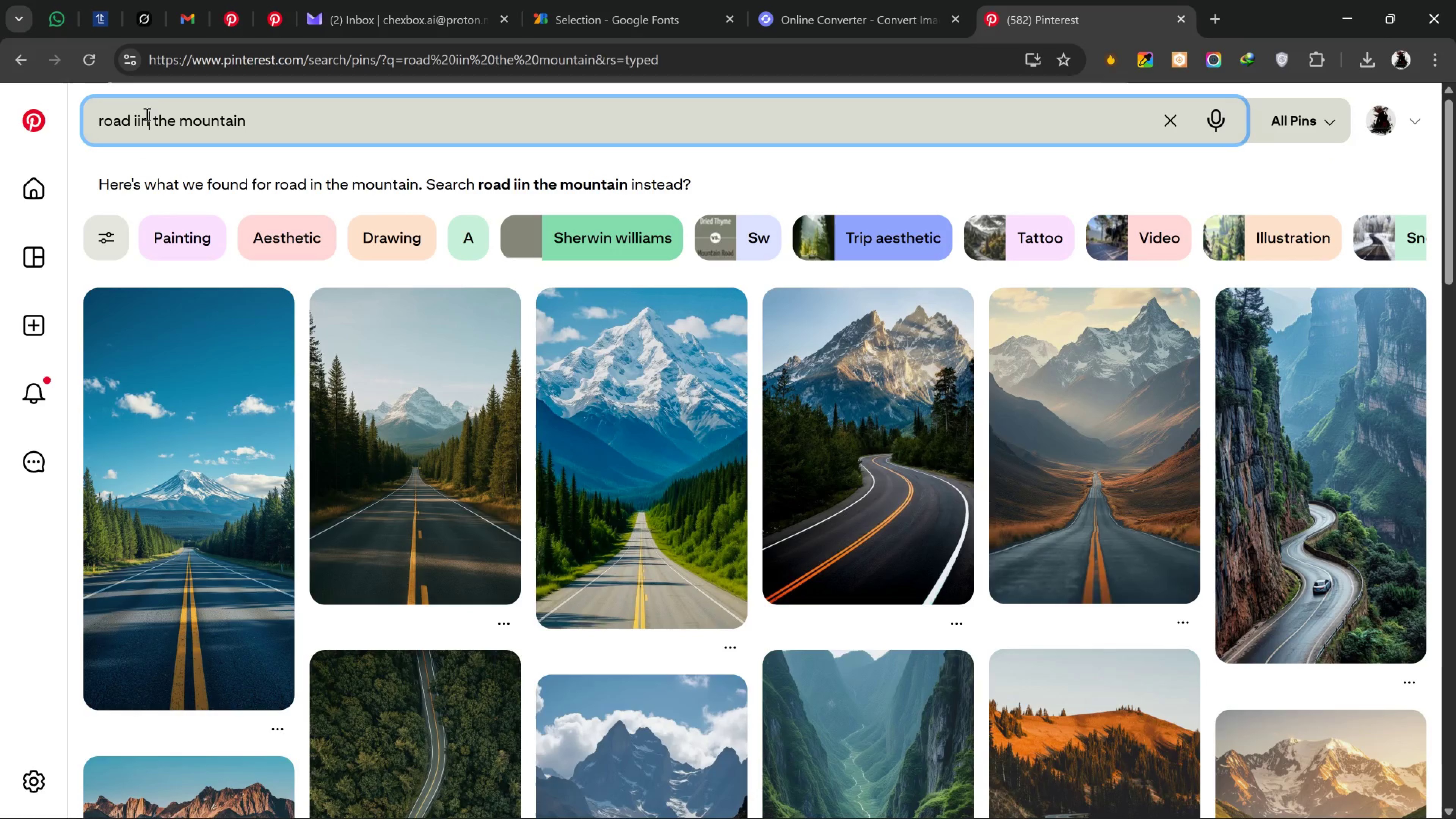 
left_click([144, 113])
 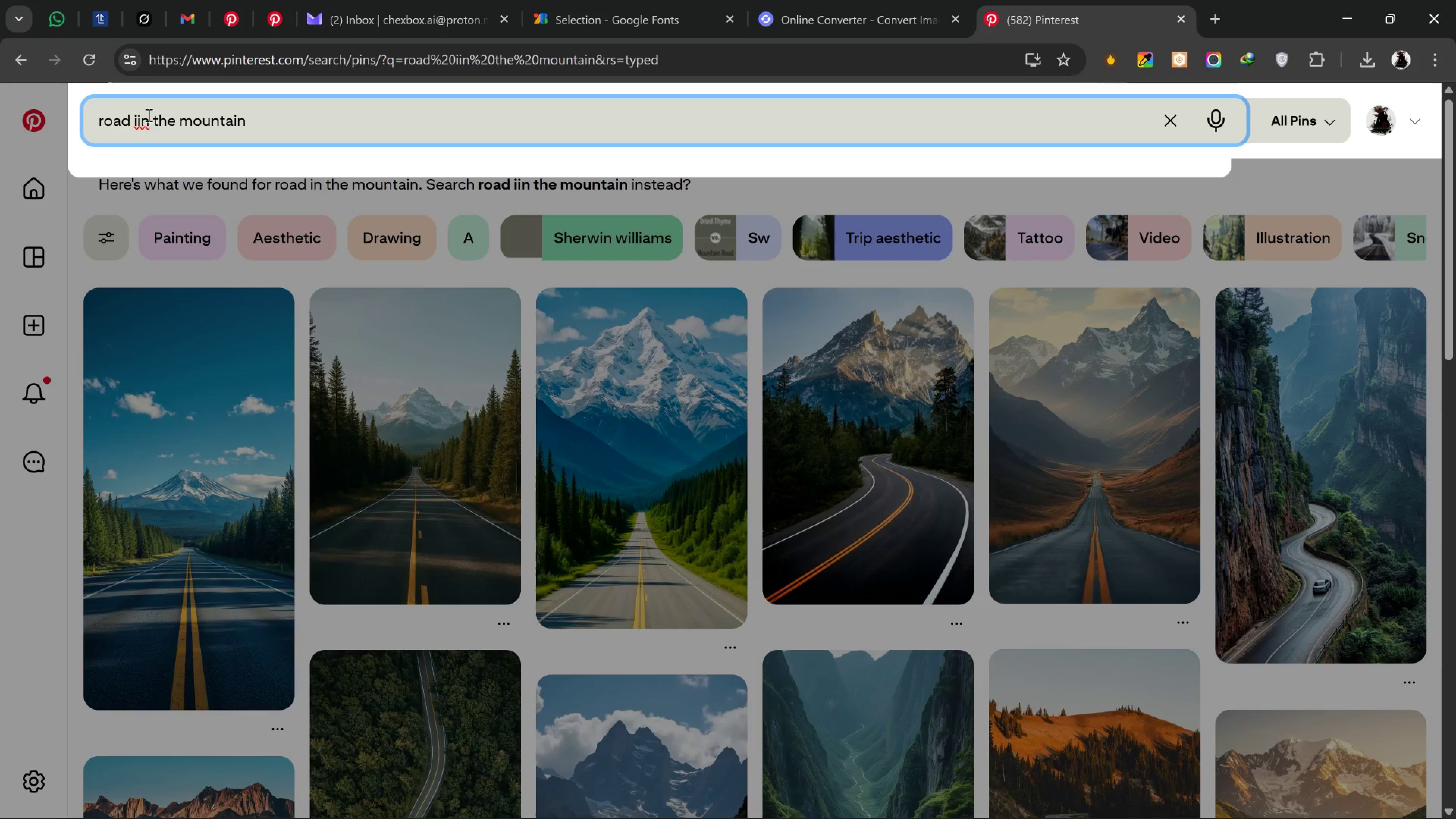 
key(Backspace)
 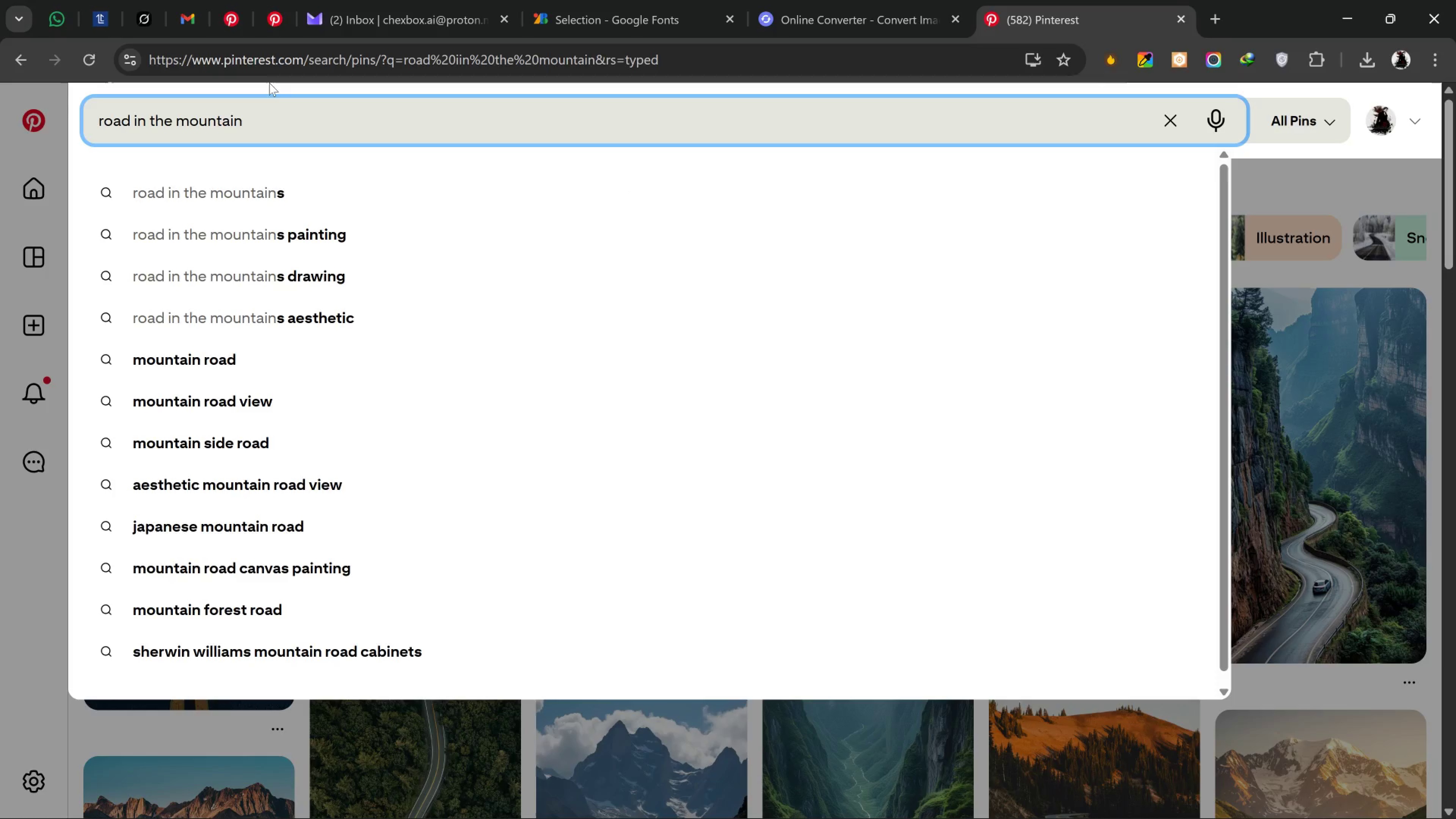 
left_click([284, 124])
 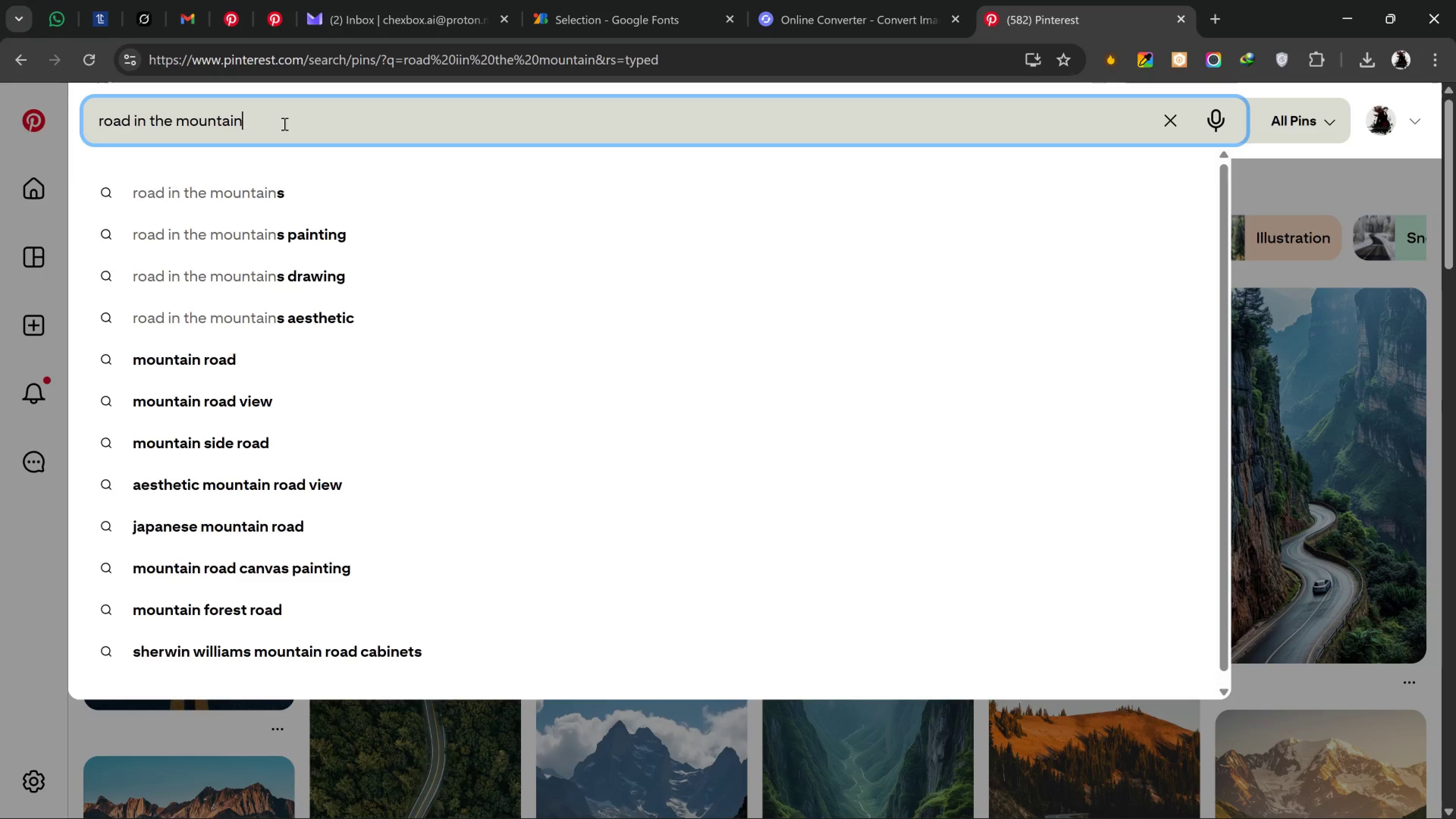 
type( illustration)
 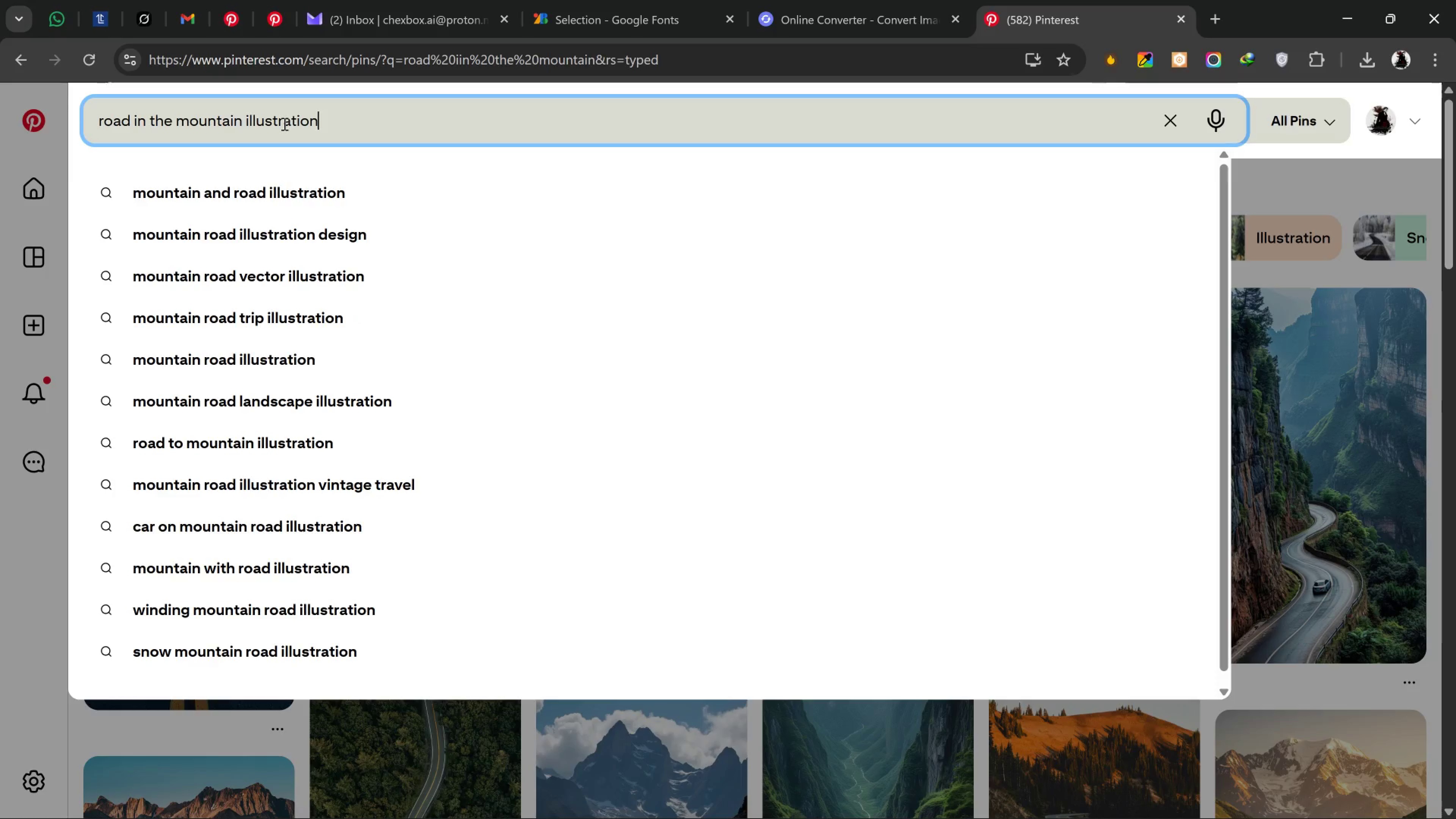 
key(Enter)
 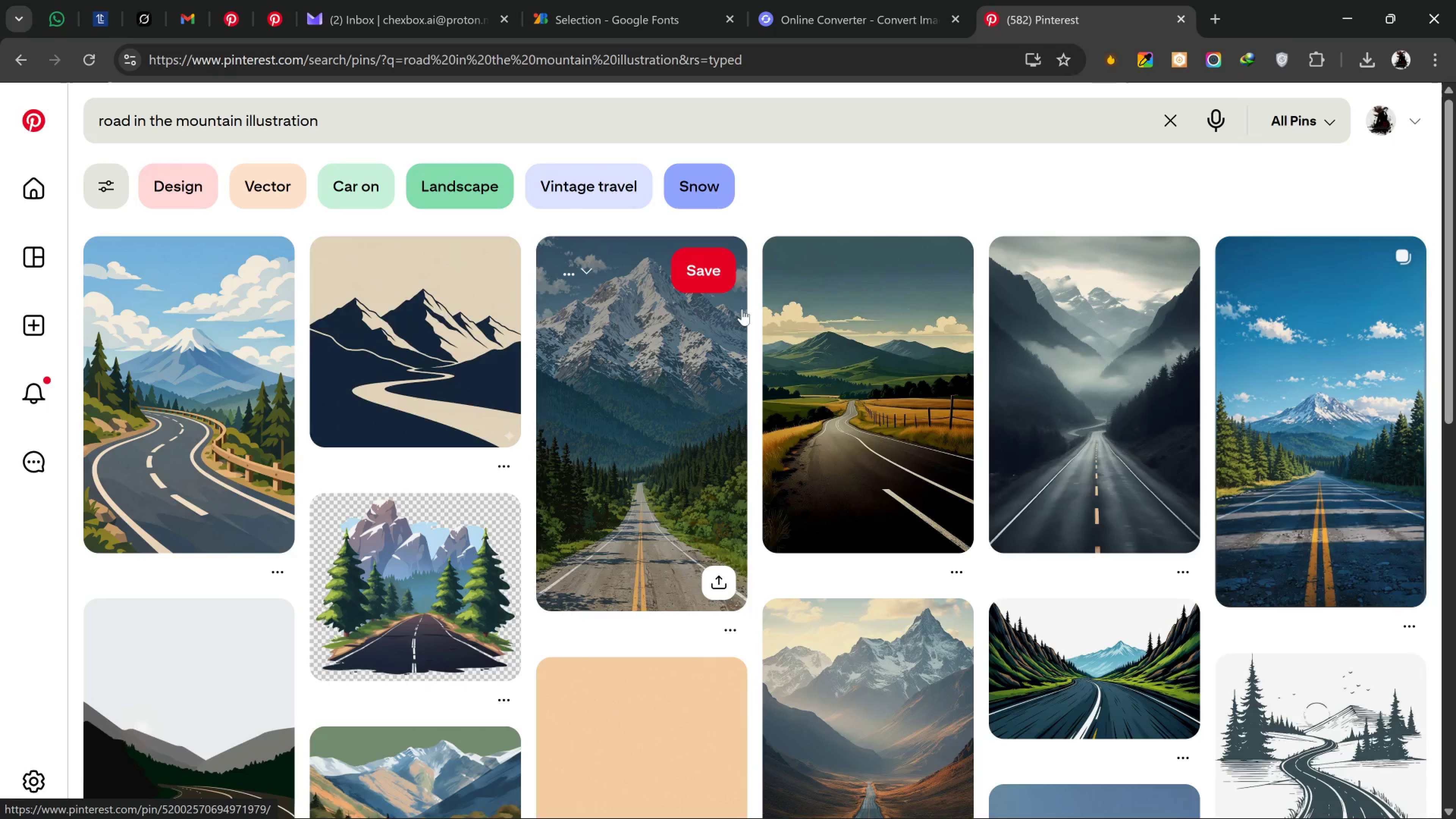 
wait(6.01)
 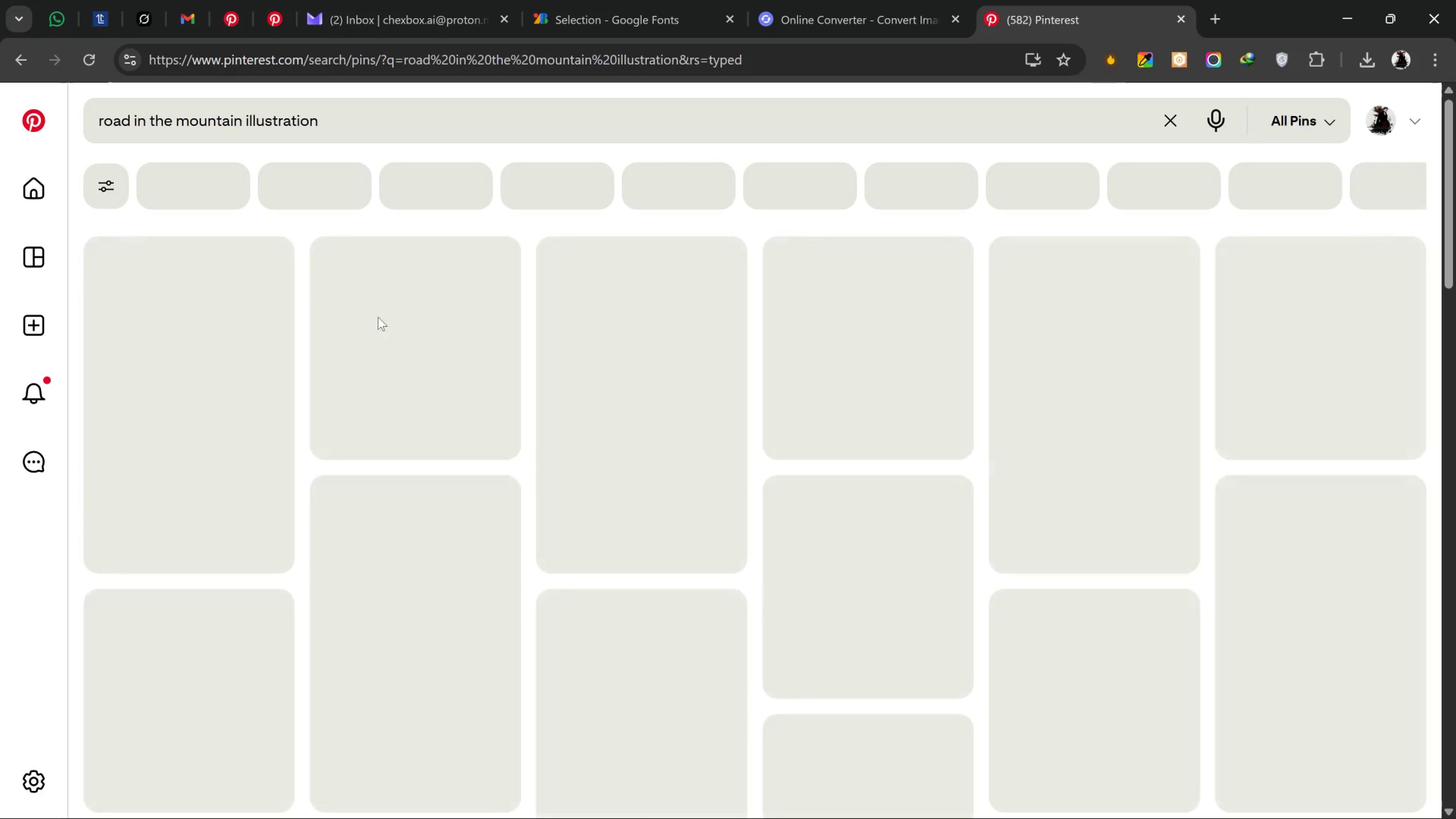 
scroll: coordinate [757, 315], scroll_direction: down, amount: 7.0
 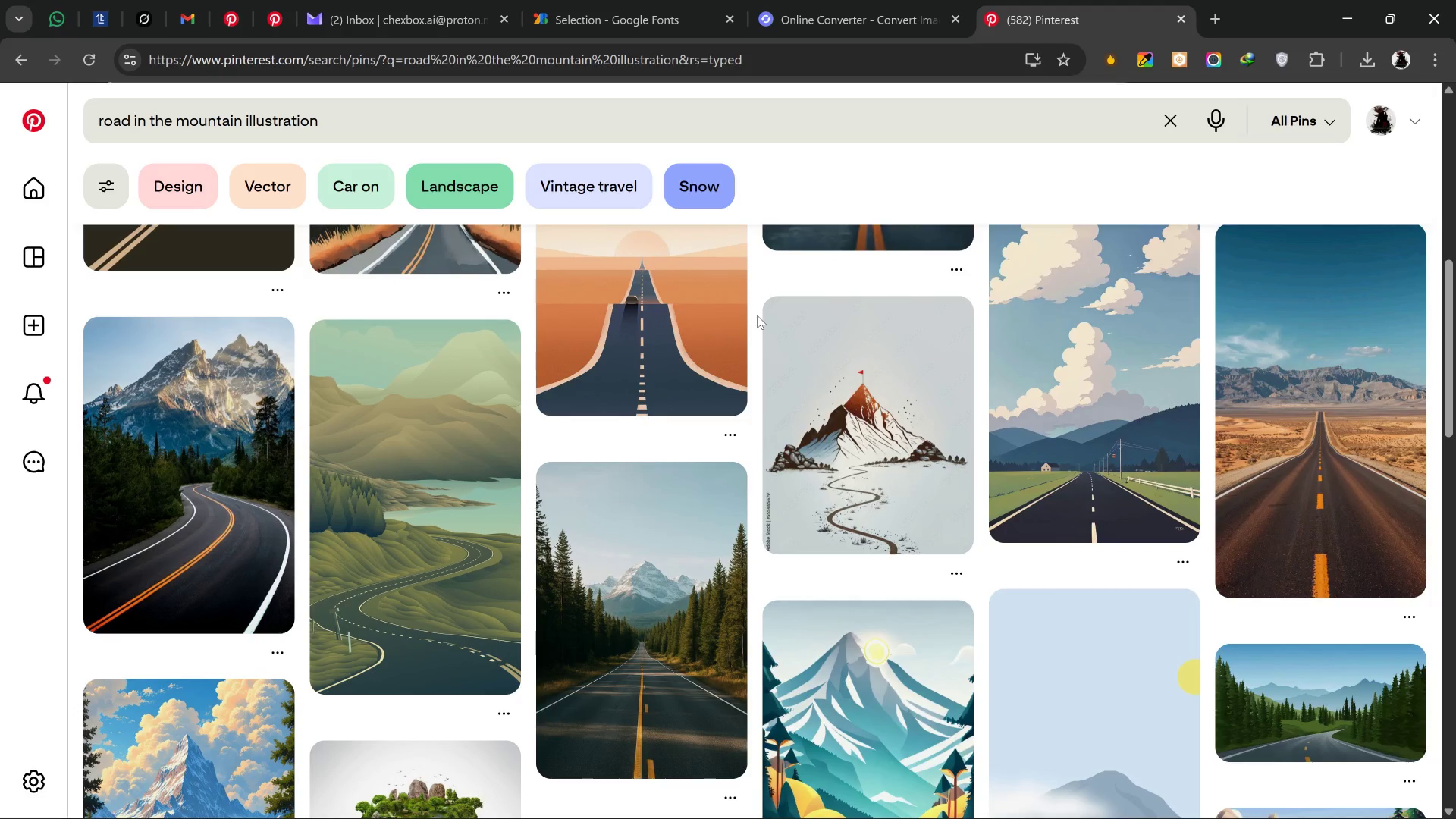 
scroll: coordinate [757, 316], scroll_direction: down, amount: 3.0
 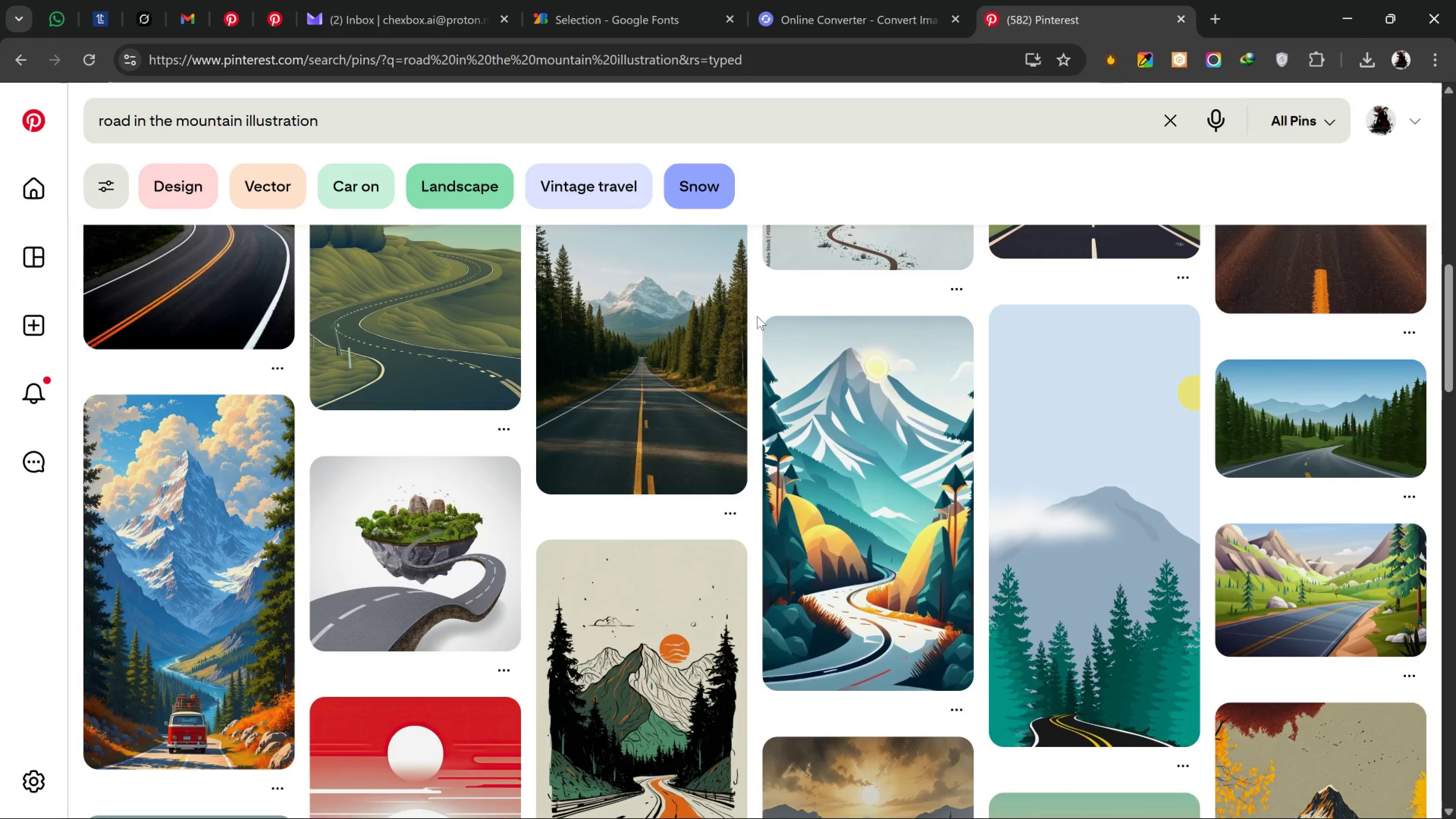 
key(Alt+Tab)